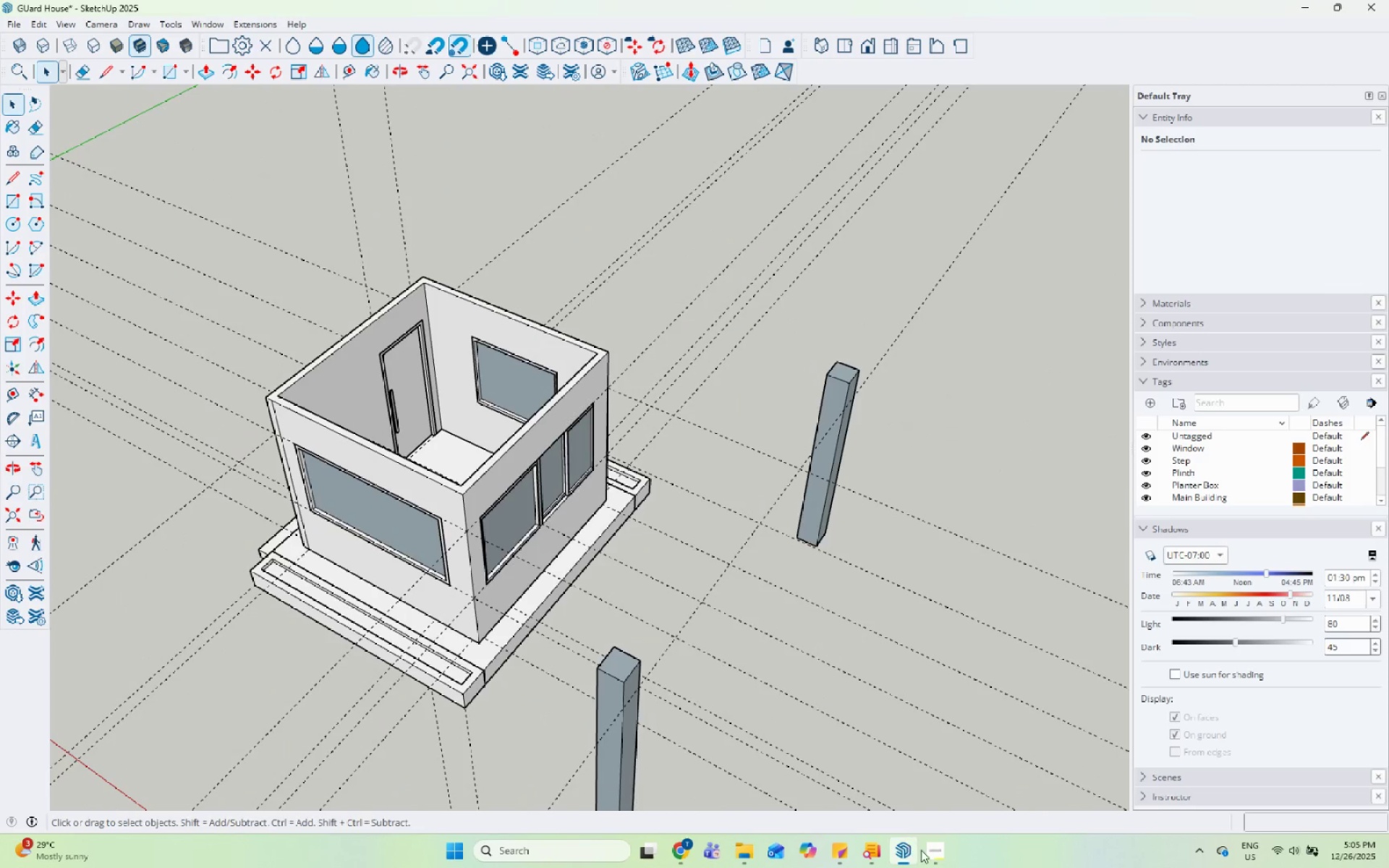 
left_click([933, 854])